 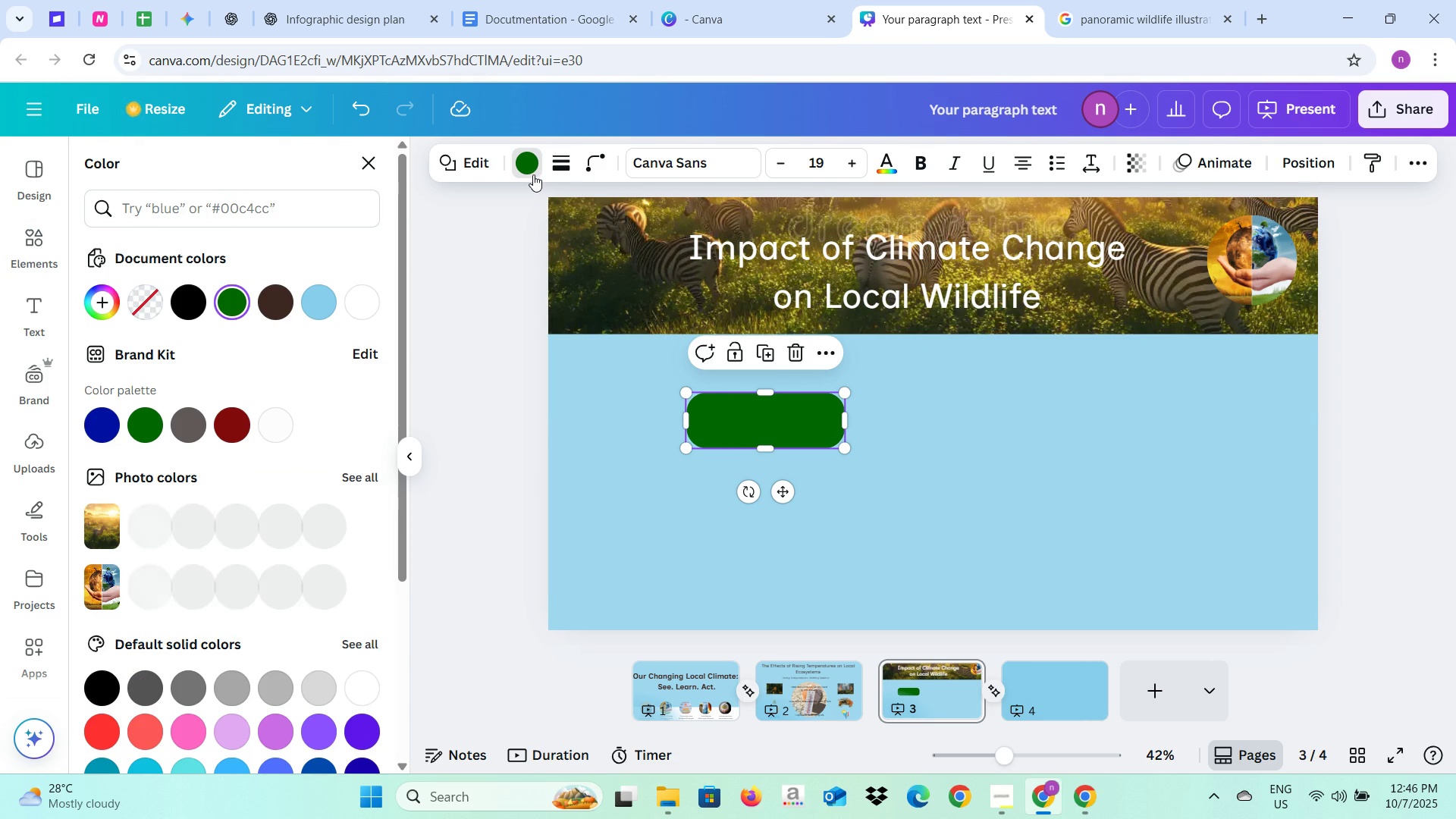 
left_click([240, 210])
 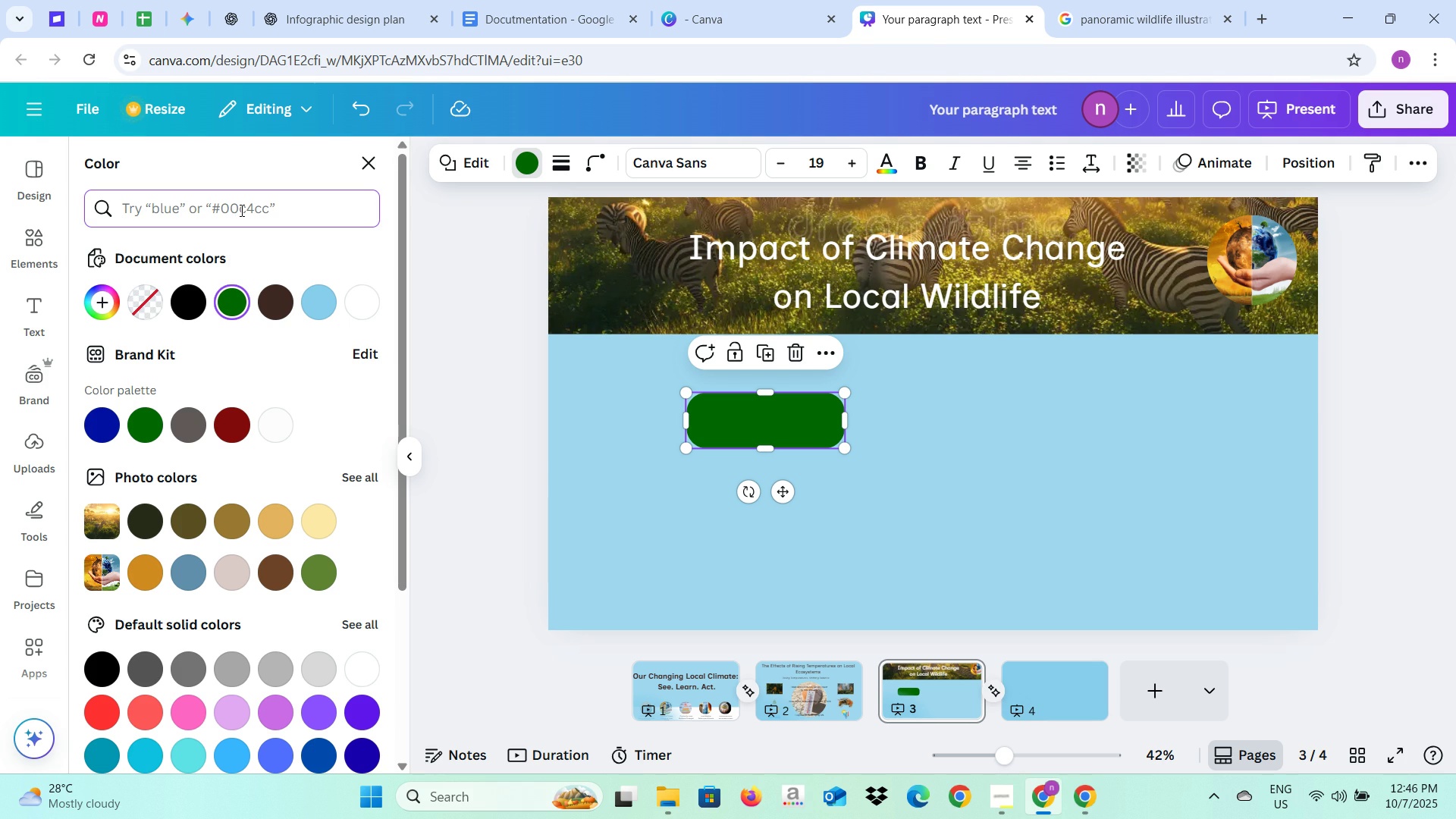 
type(Orange)
 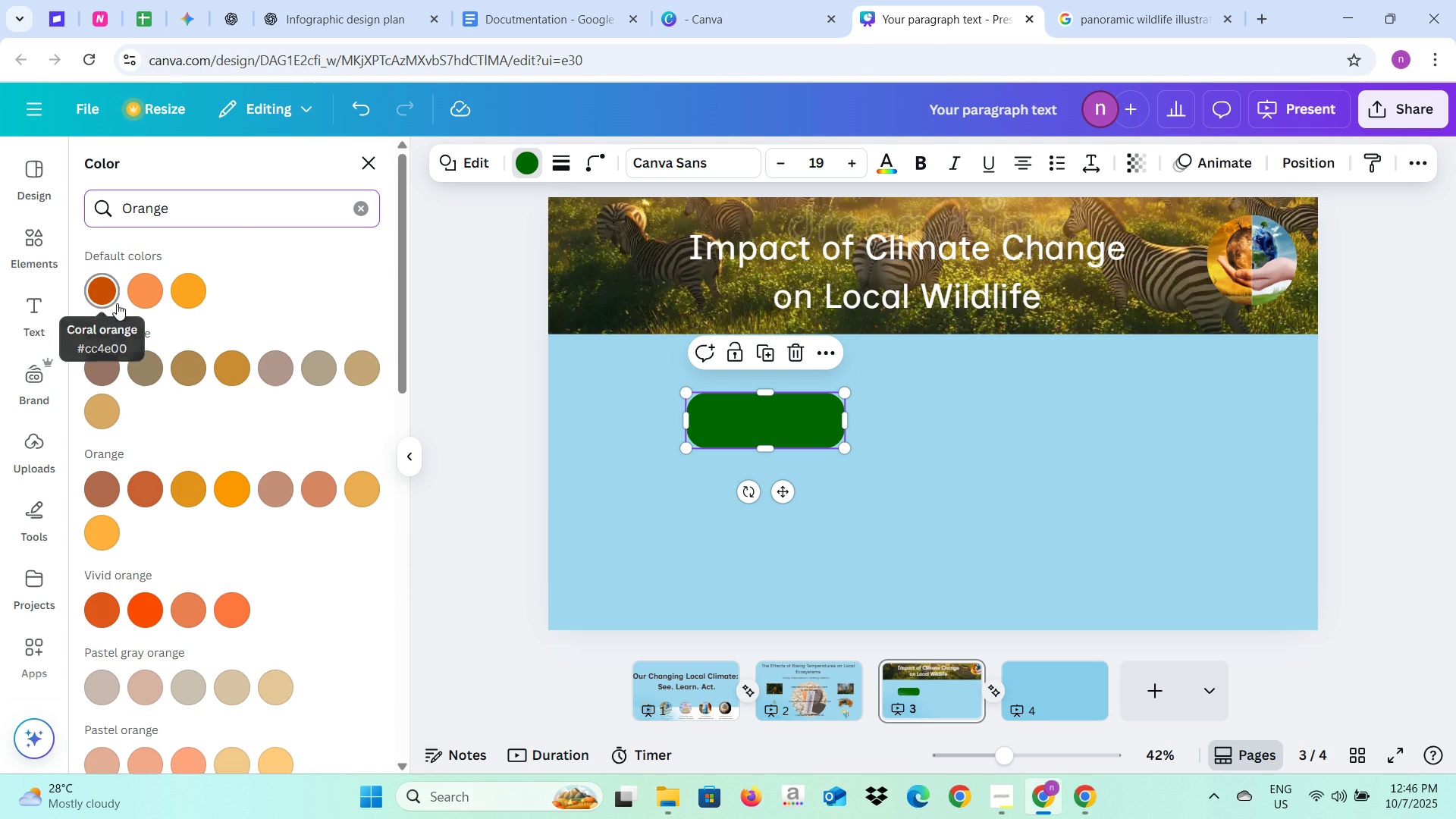 
wait(5.21)
 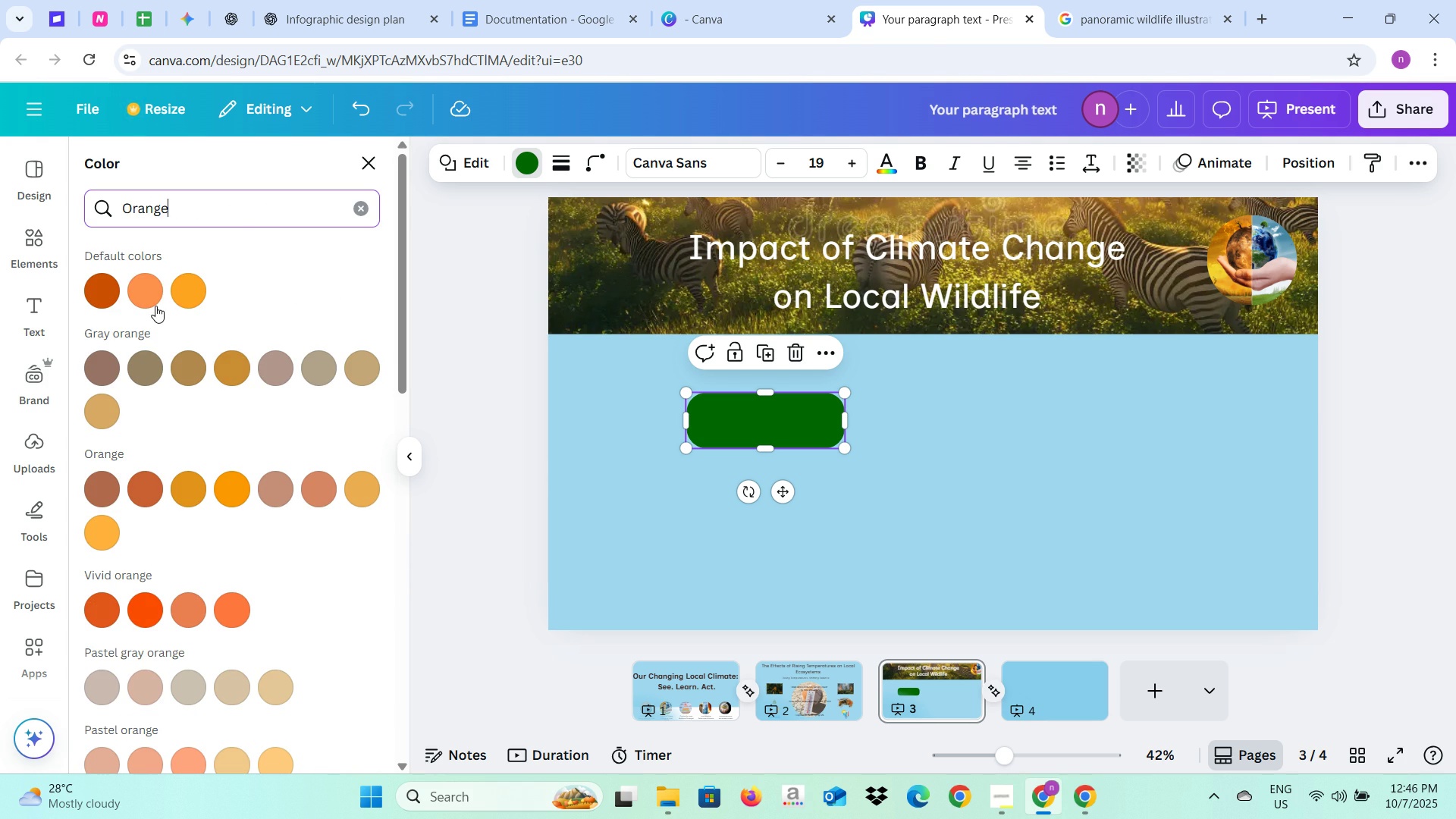 
left_click([181, 300])
 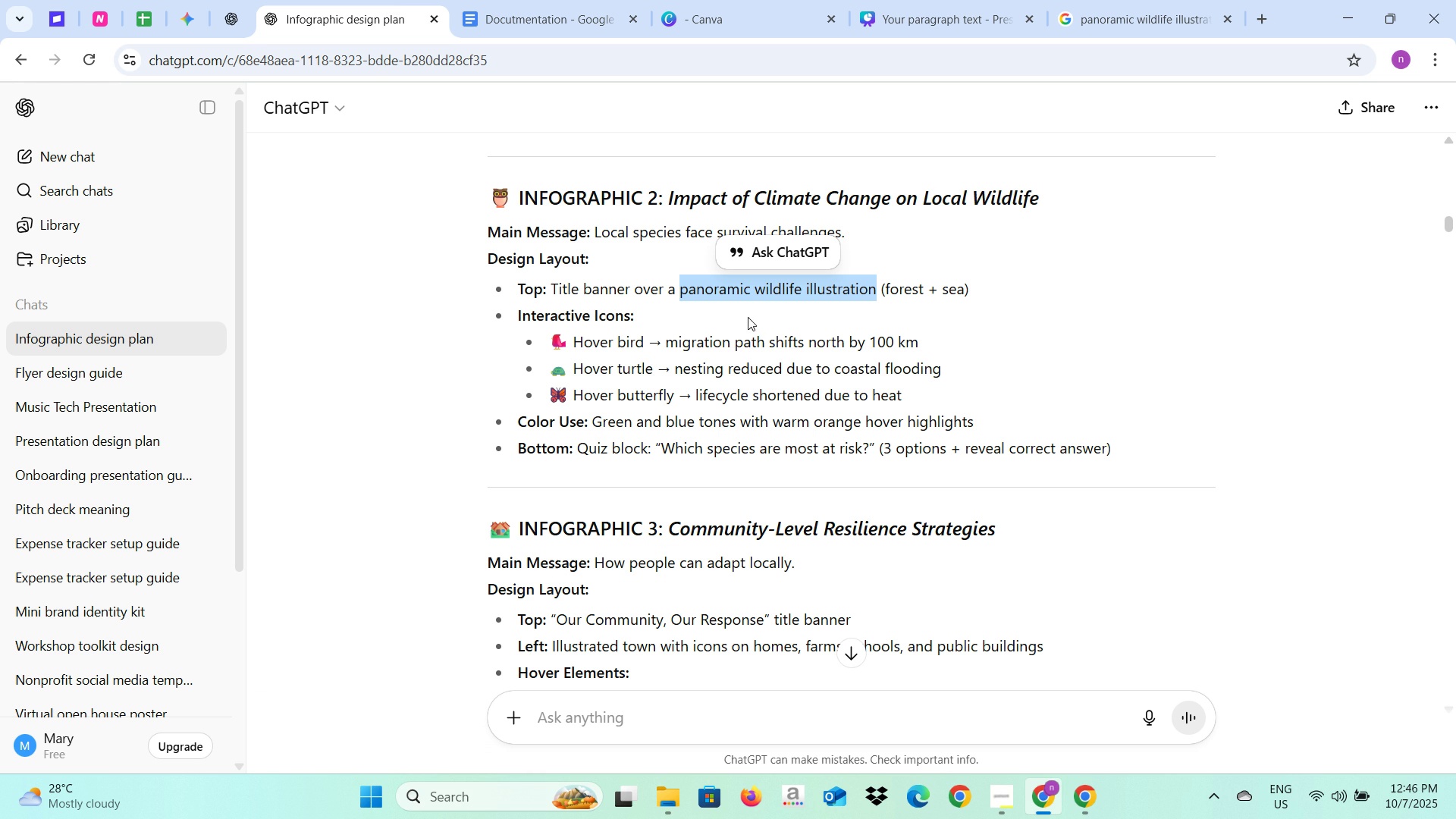 
mouse_move([802, 417])